 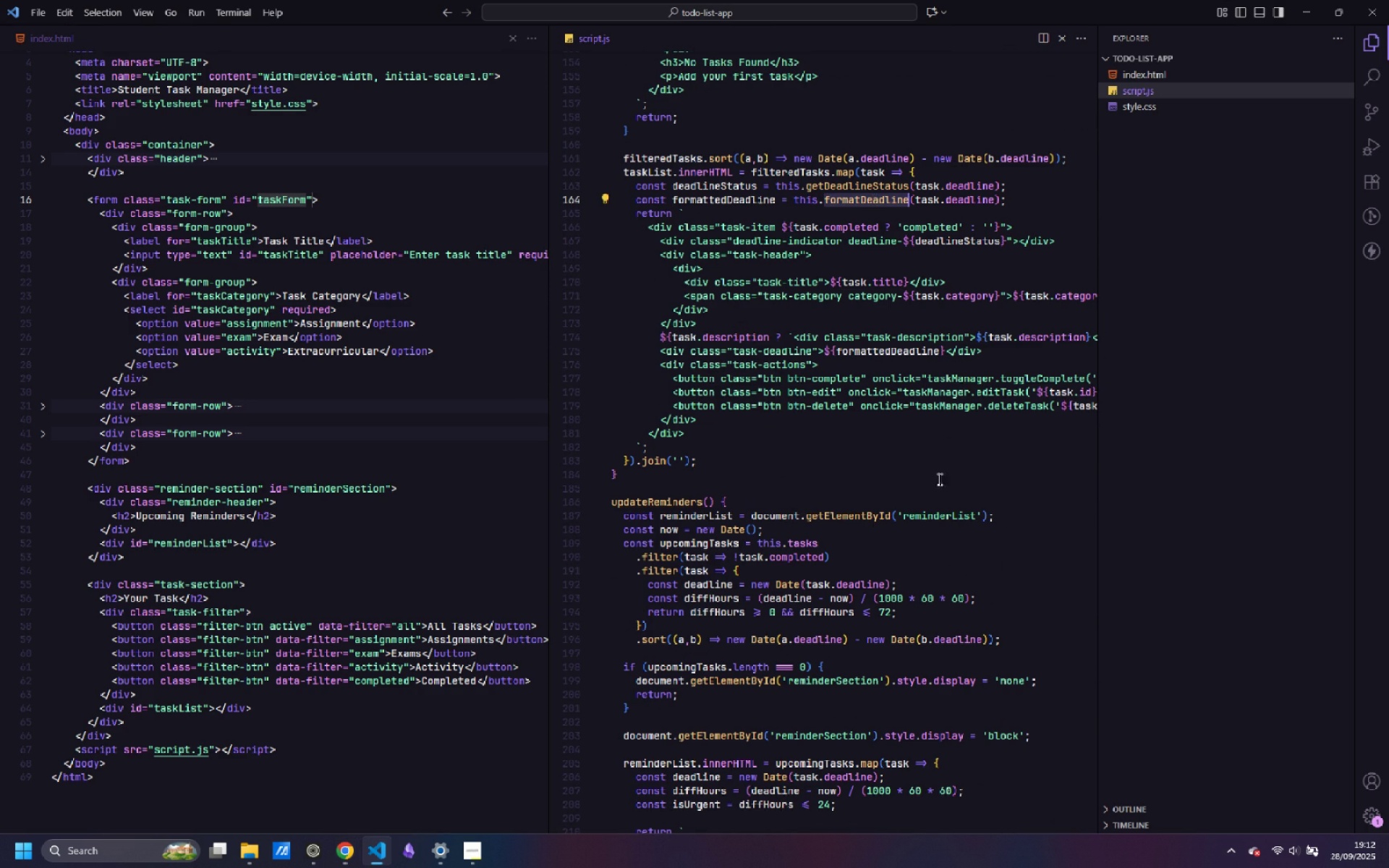 
scroll: coordinate [935, 509], scroll_direction: down, amount: 5.0
 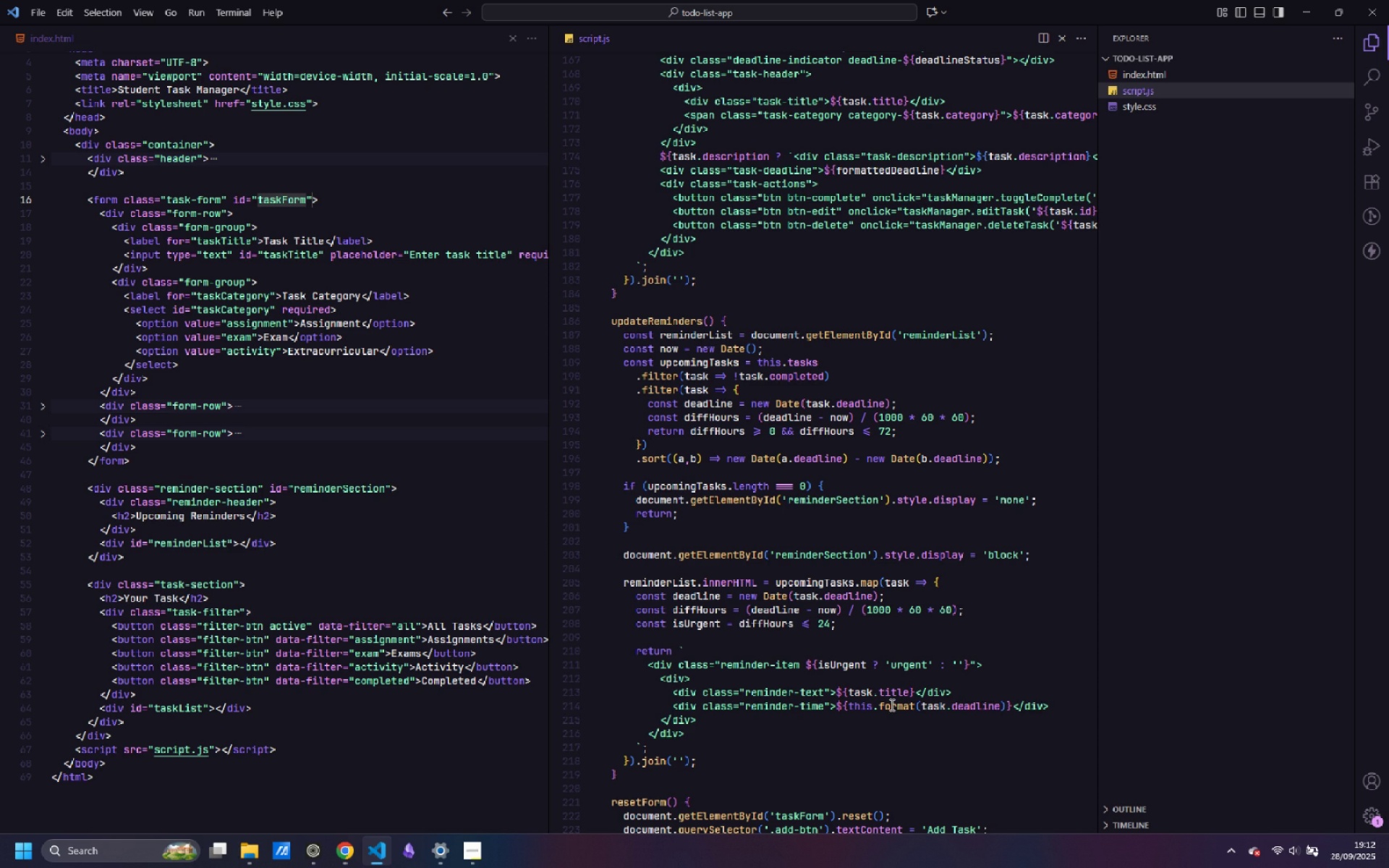 
double_click([891, 705])
 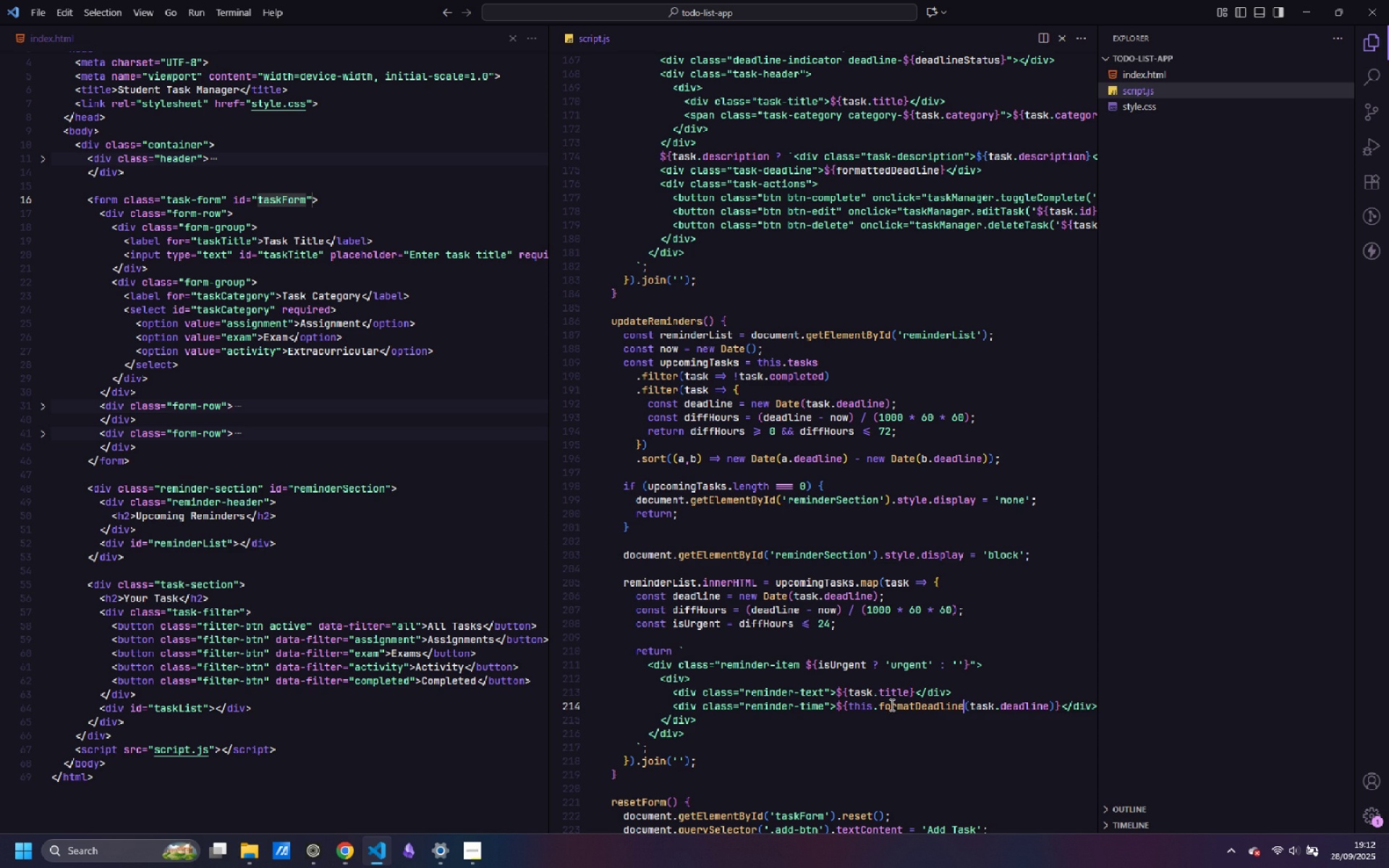 
key(Control+ControlLeft)
 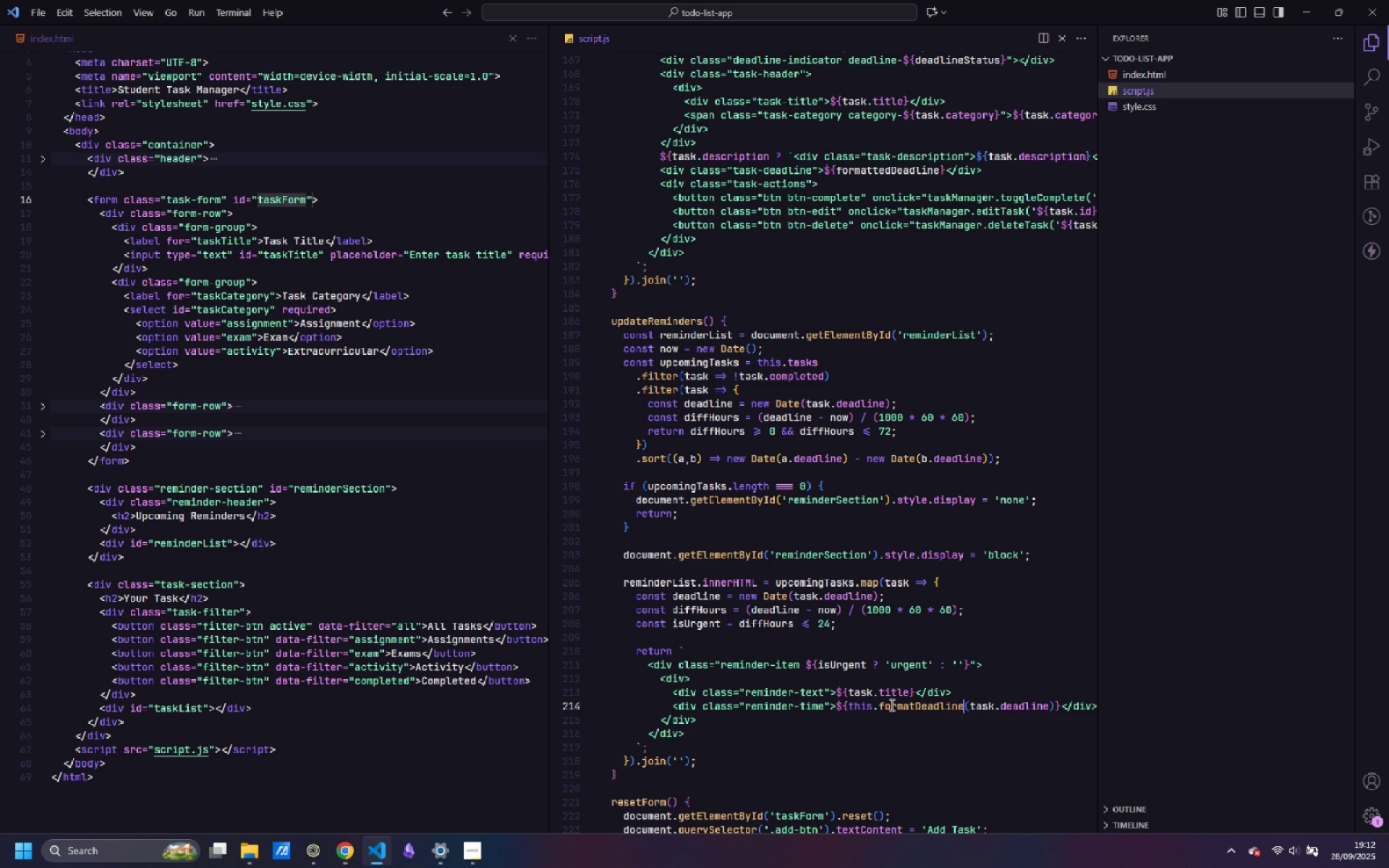 
key(Control+V)